 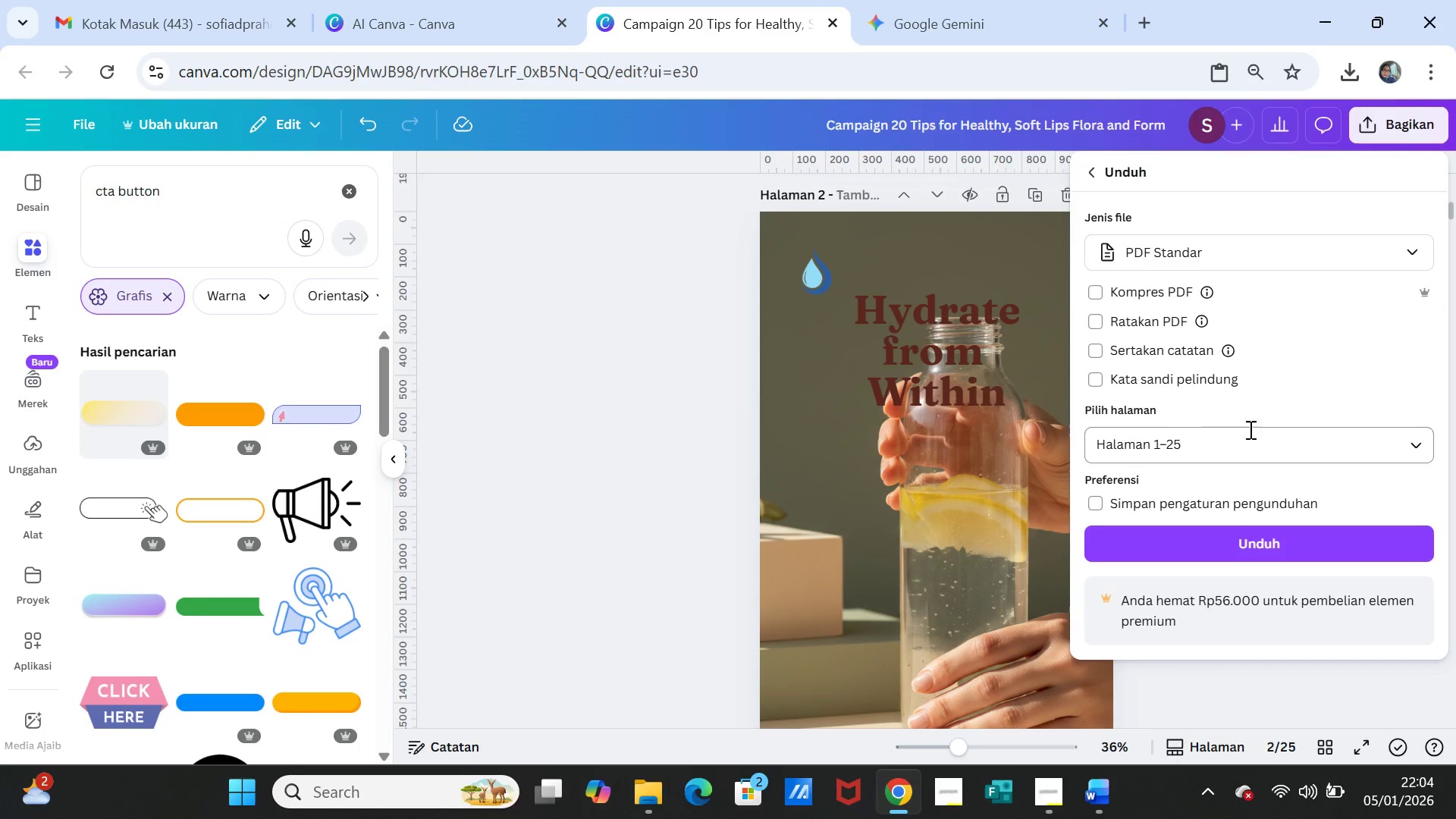 
left_click([1109, 293])
 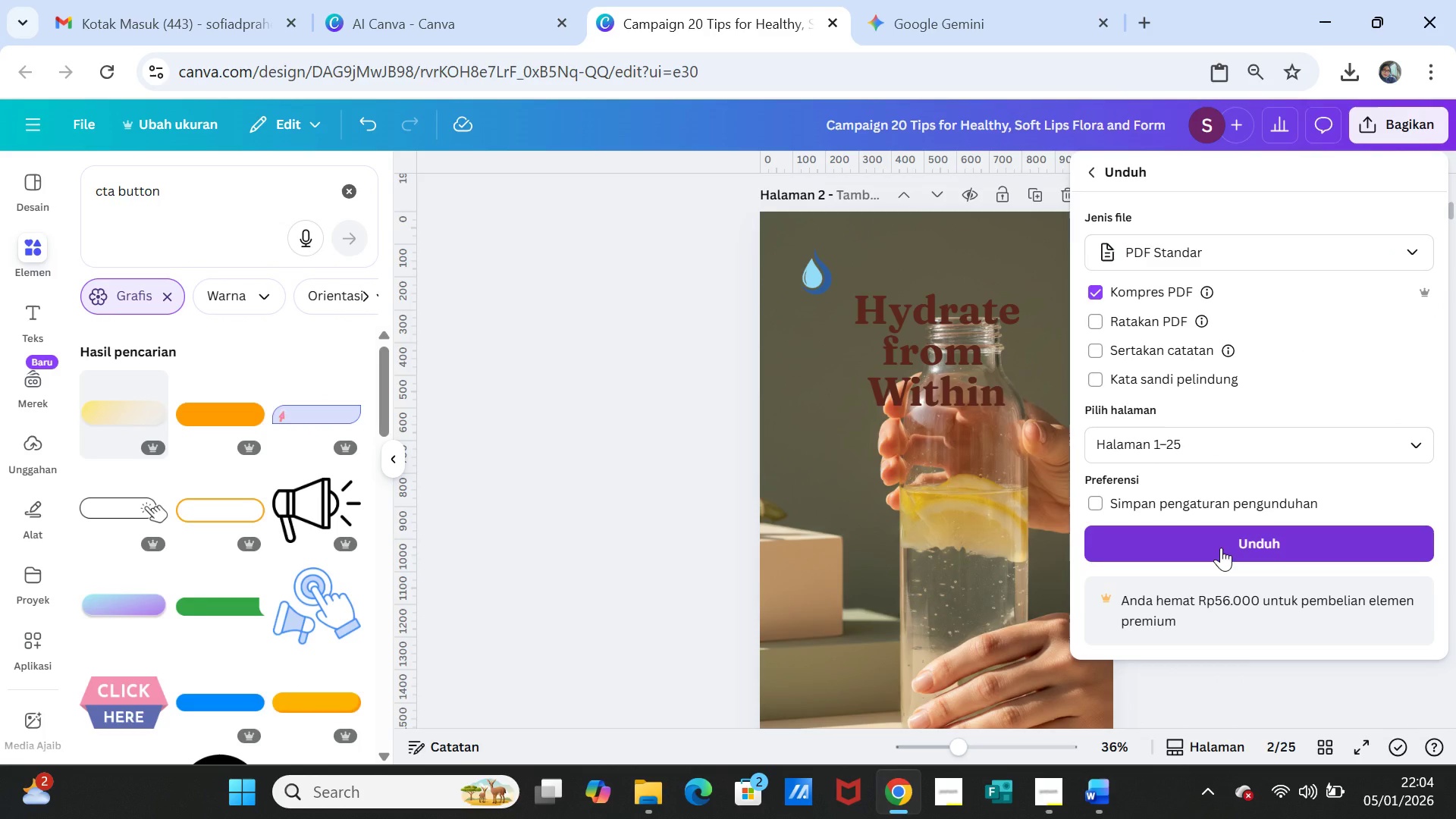 
left_click([1221, 548])
 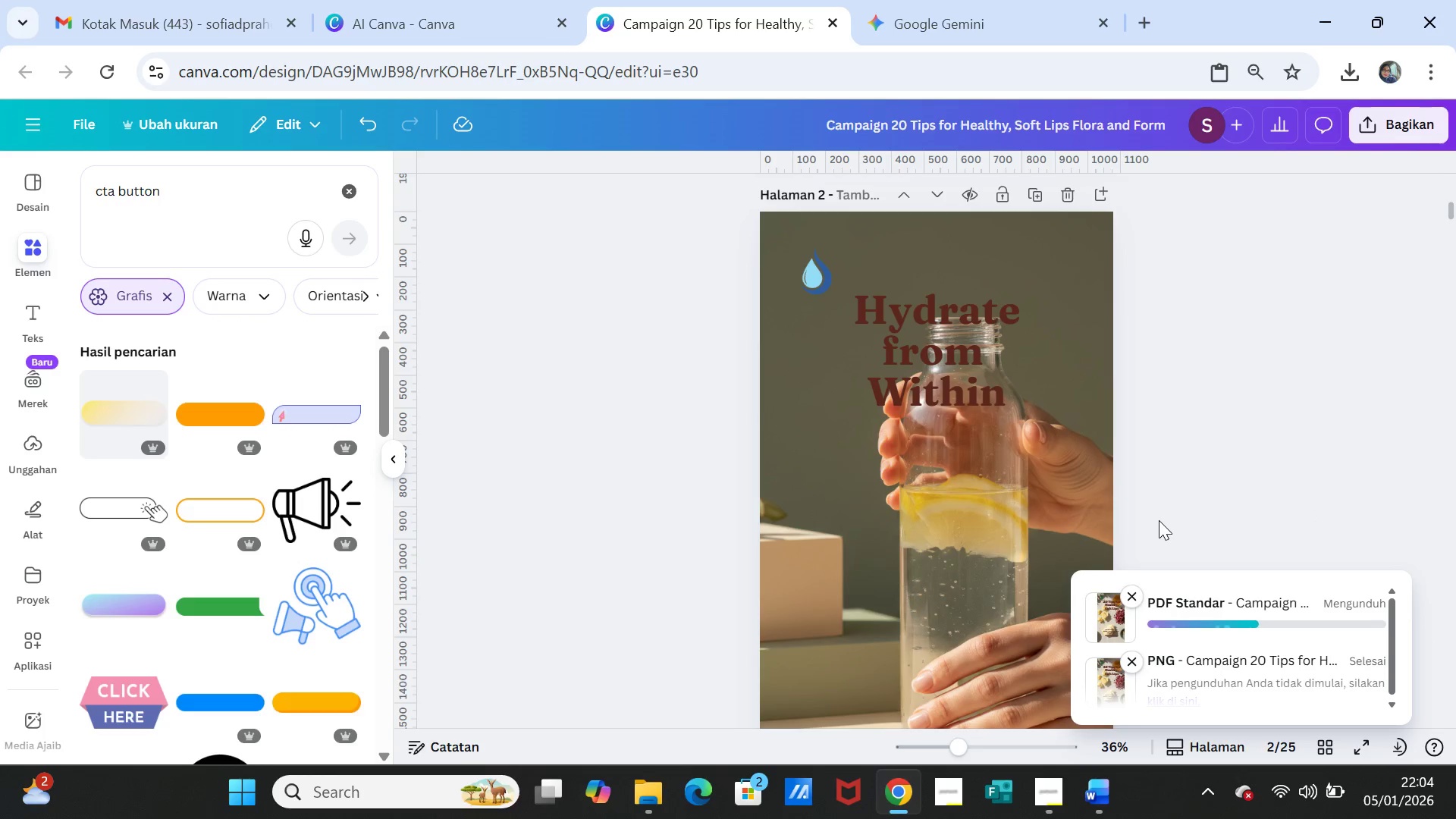 
wait(9.97)
 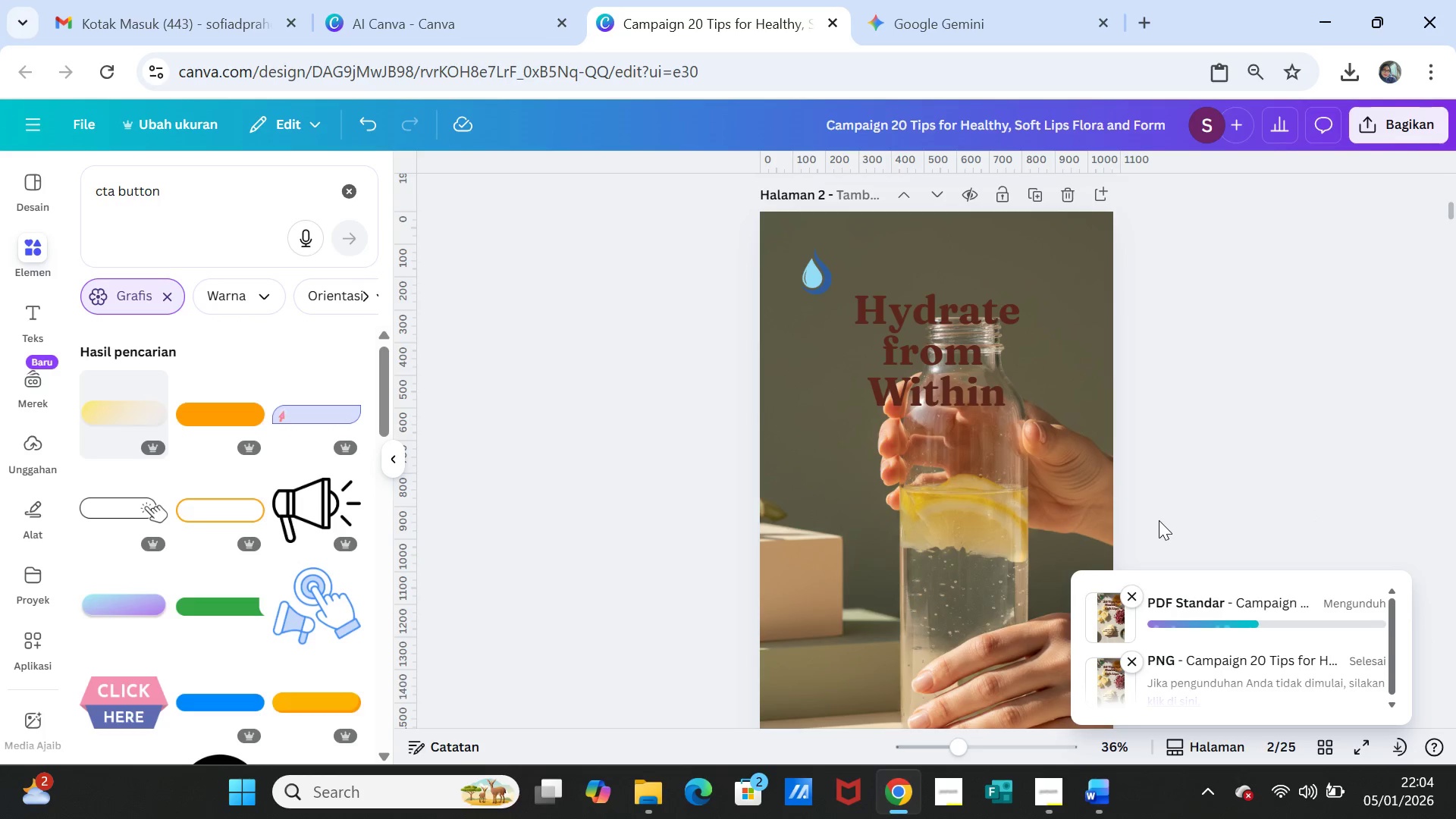 
left_click([638, 786])
 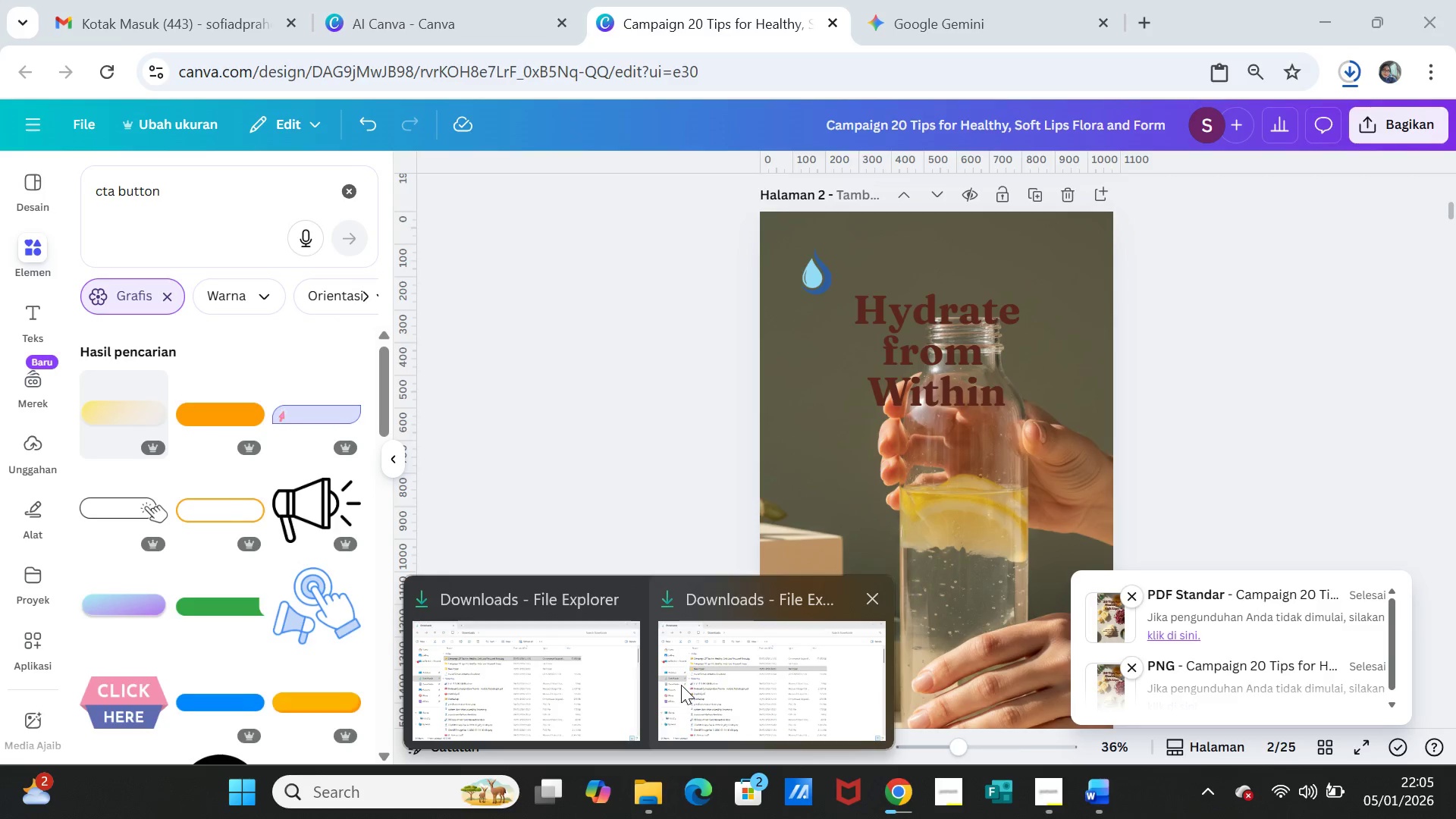 
left_click([686, 676])
 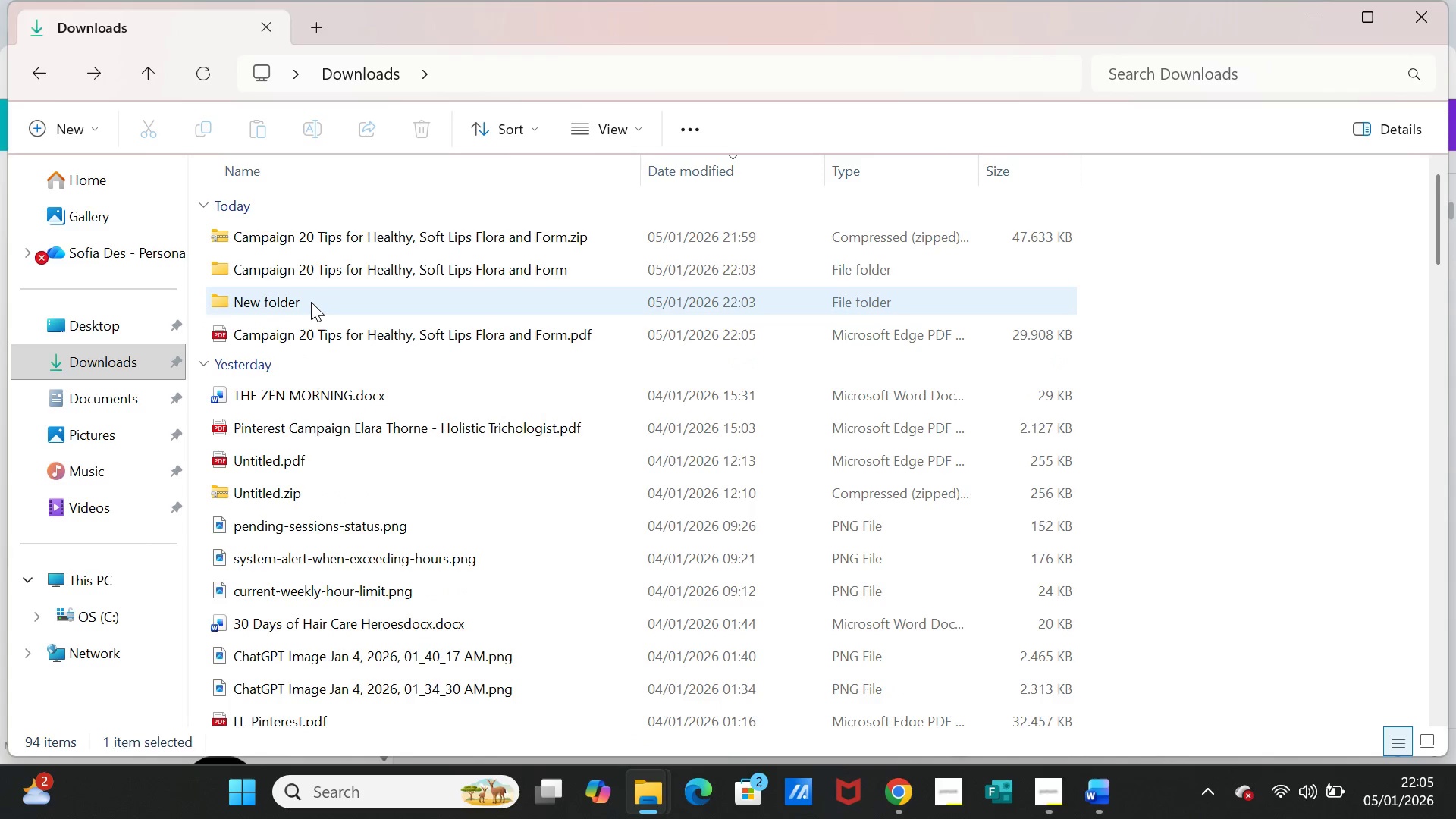 
left_click([282, 300])
 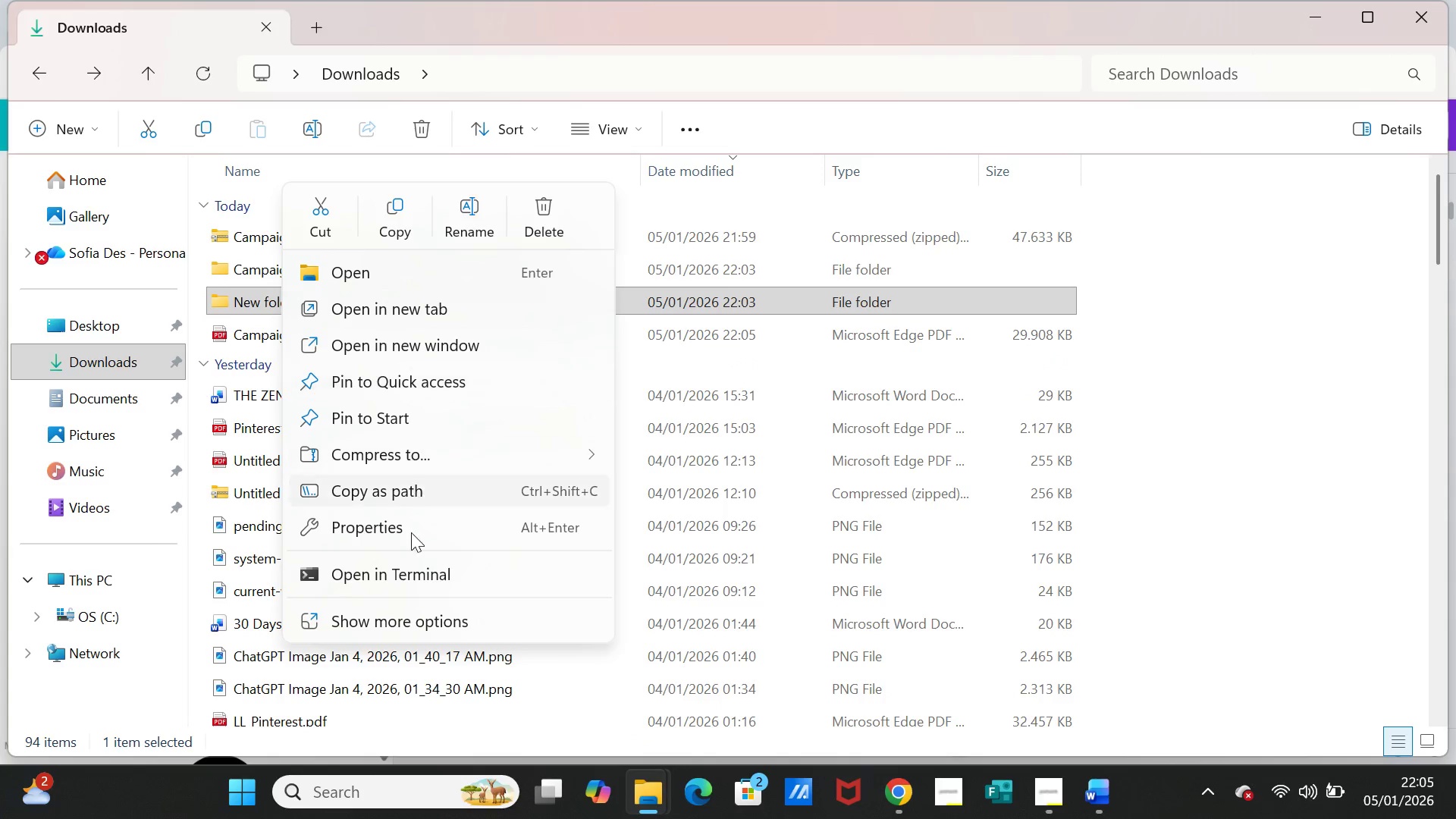 
left_click([450, 224])
 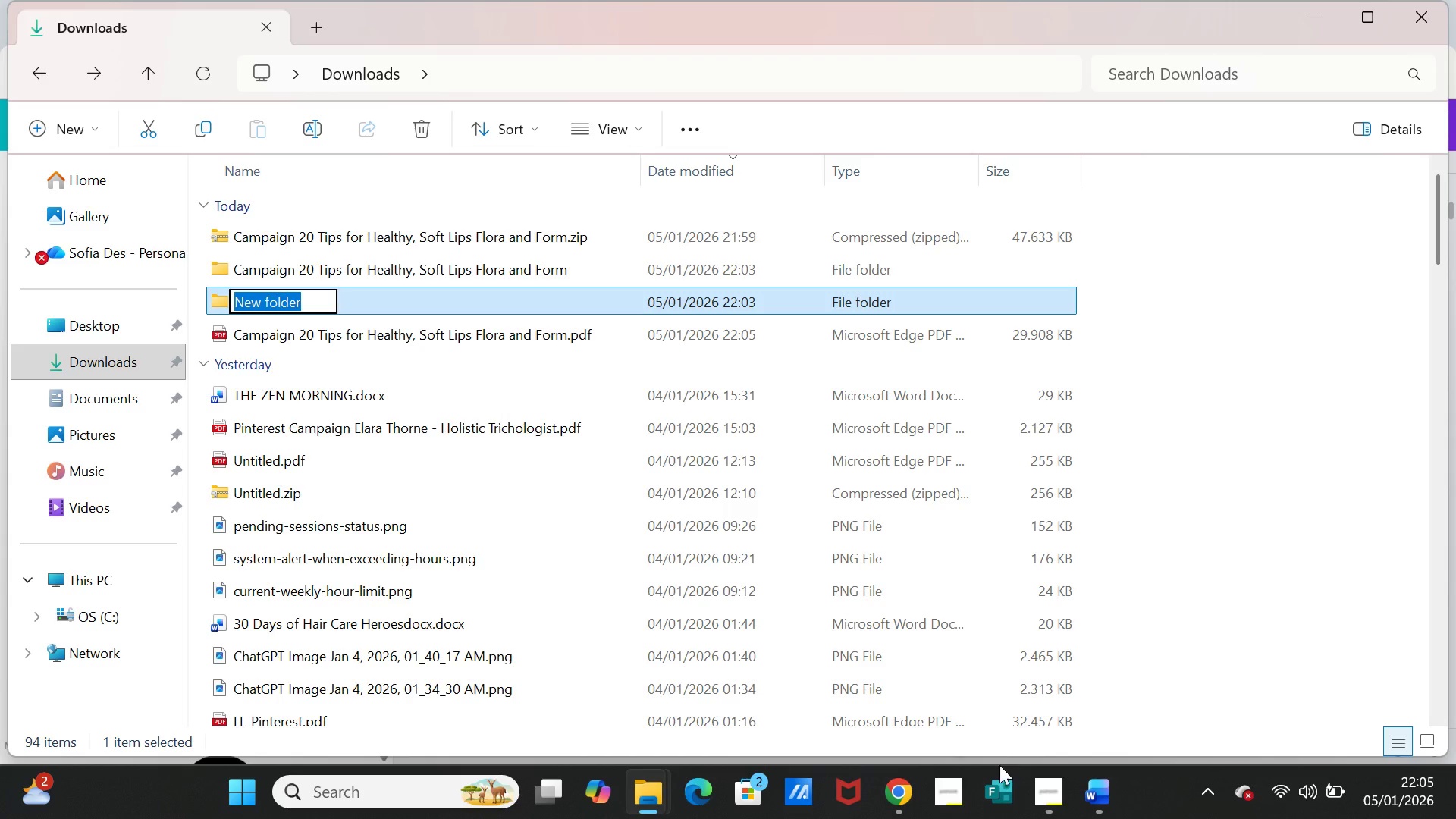 
left_click([1040, 785])